 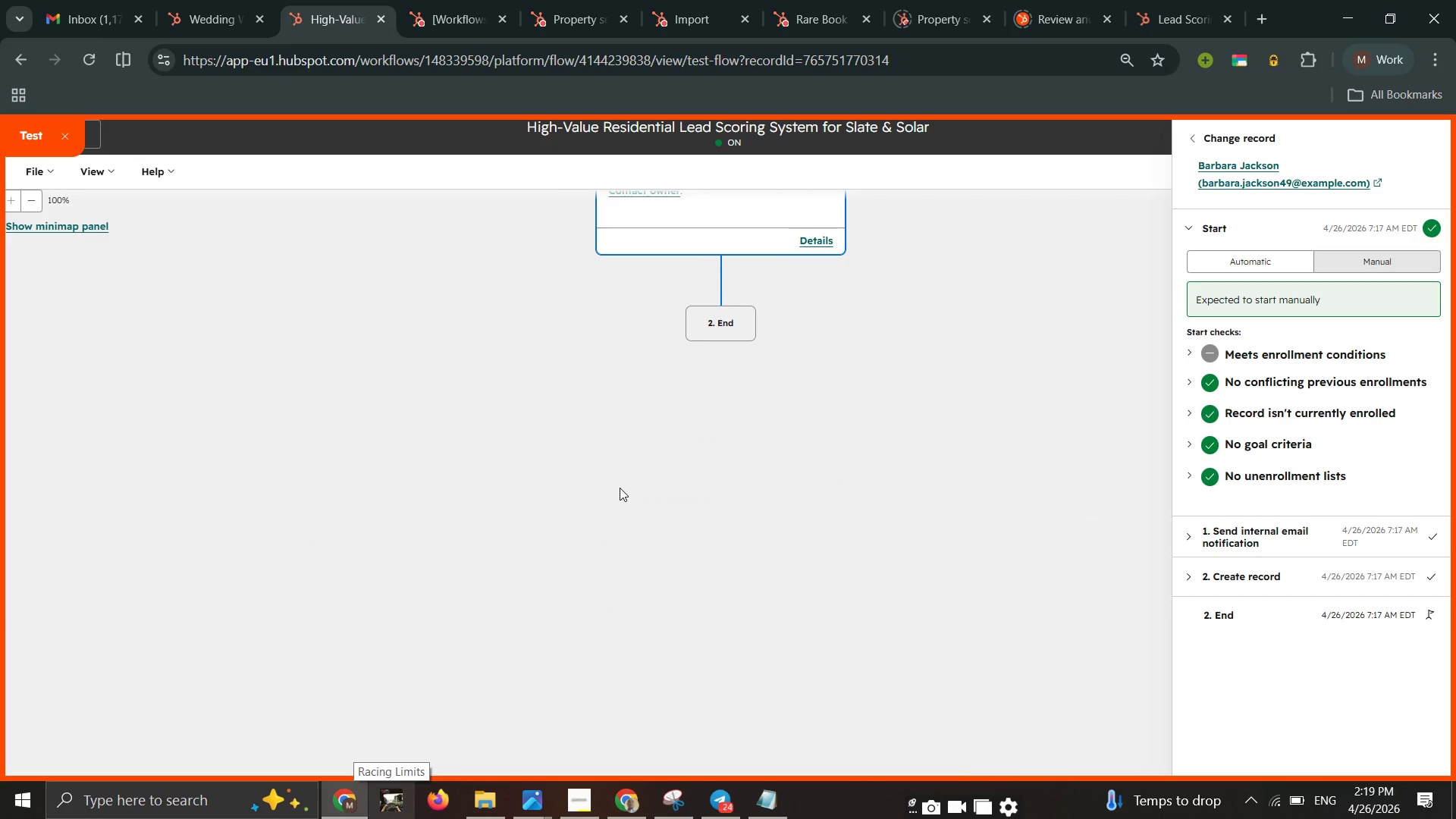 
scroll: coordinate [620, 482], scroll_direction: none, amount: 0.0
 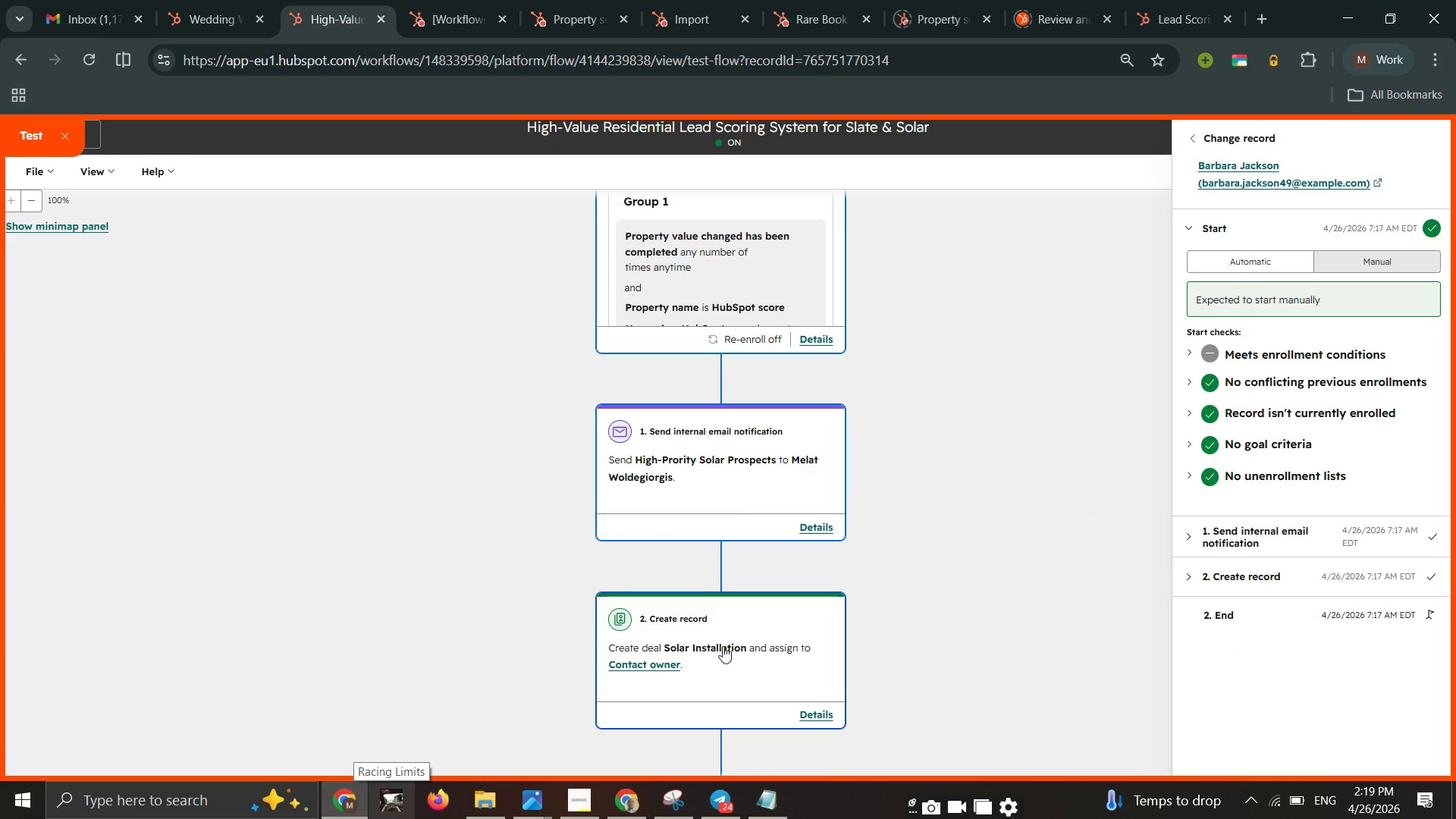 
left_click_drag(start_coordinate=[726, 649], to_coordinate=[726, 663])
 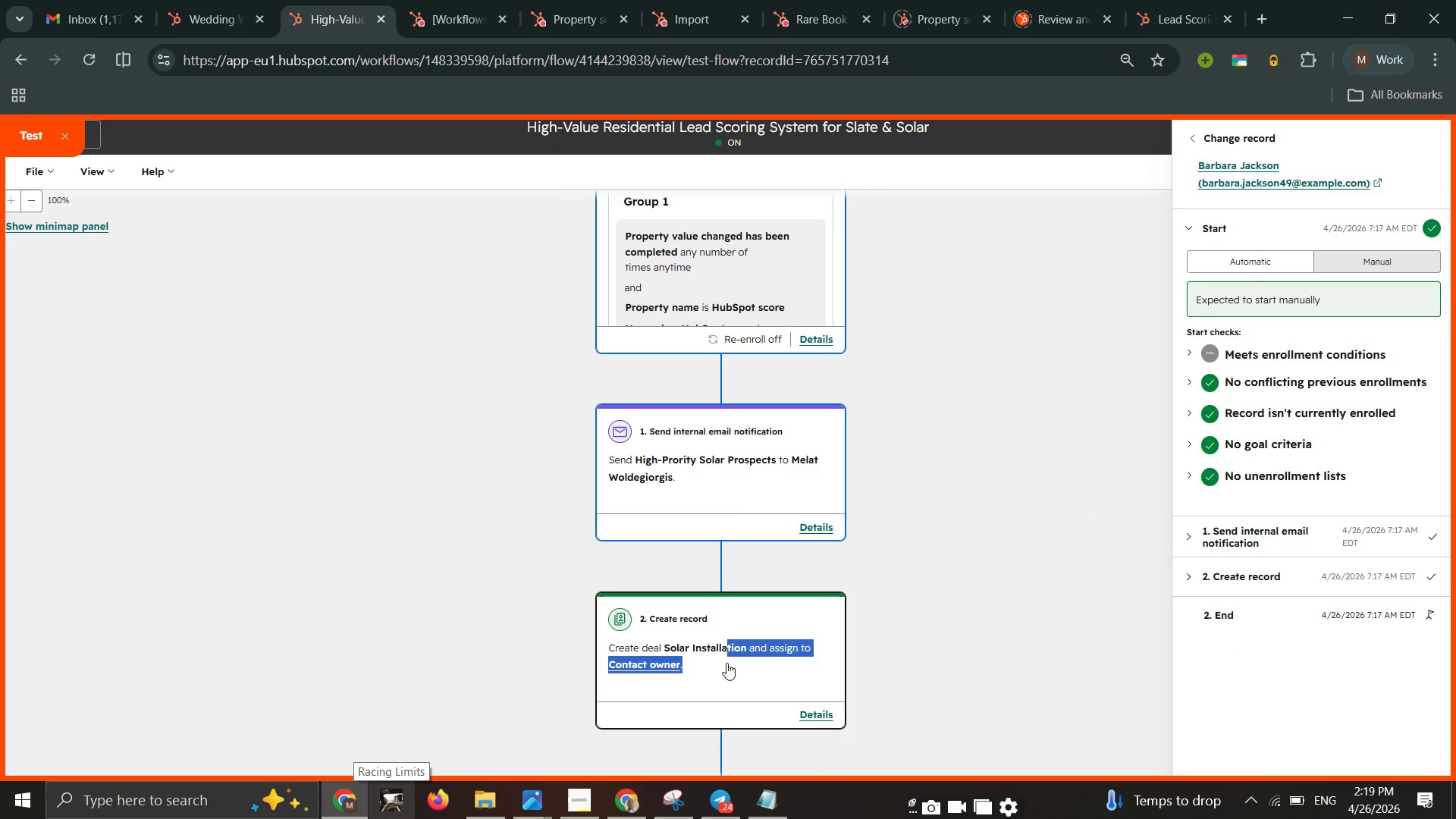 
left_click([726, 663])
 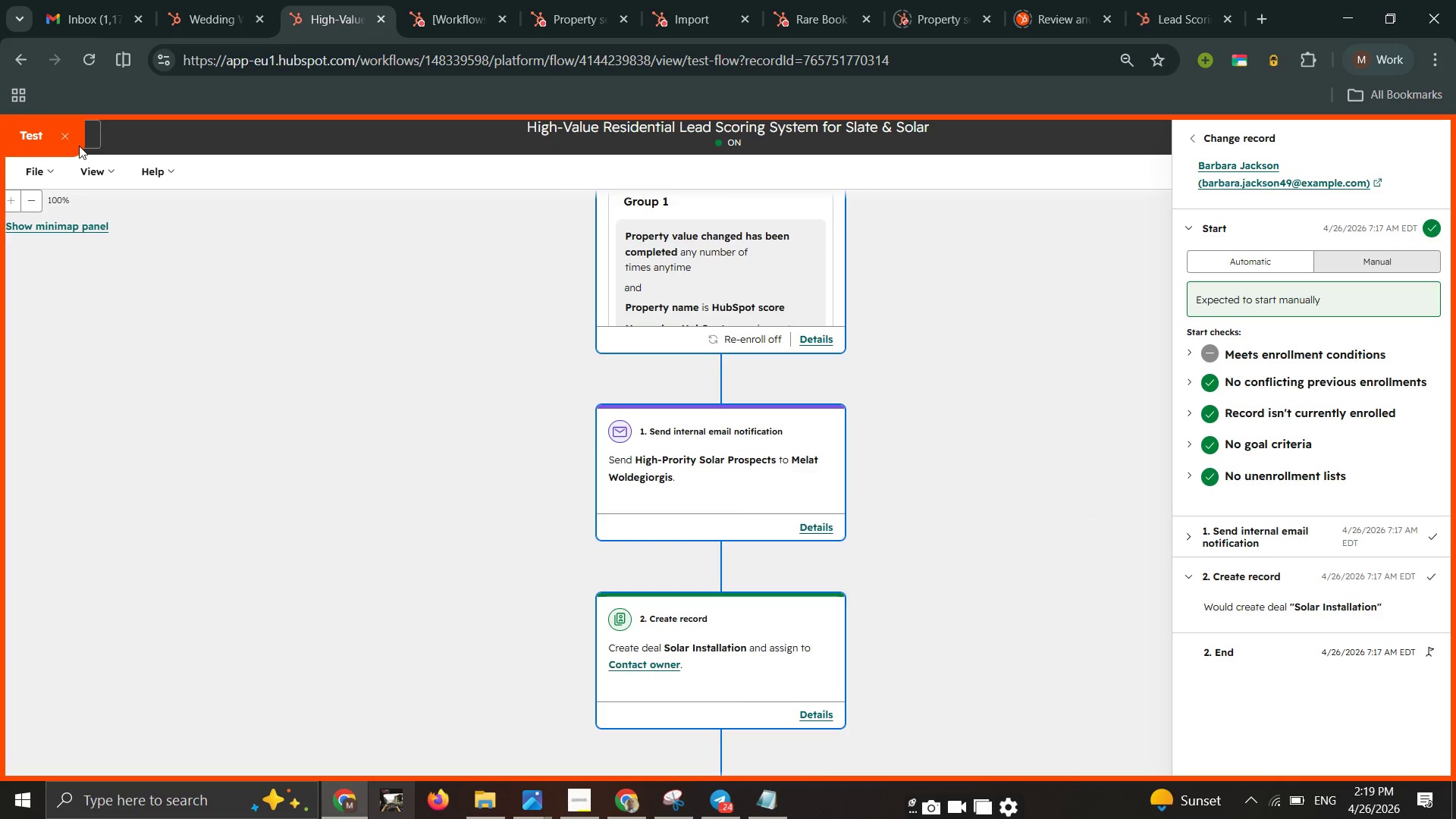 
left_click([71, 135])
 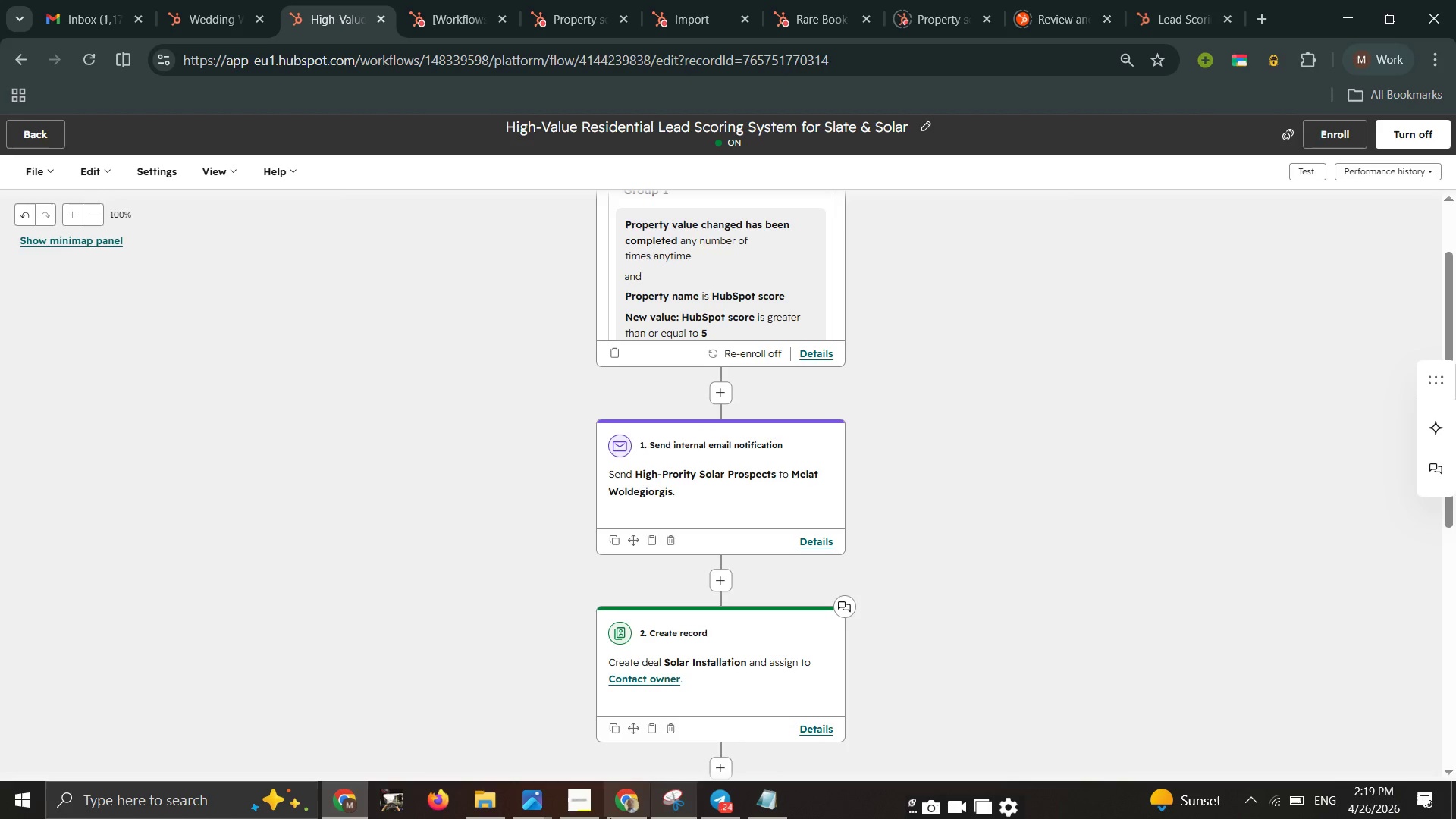 
left_click([565, 804])